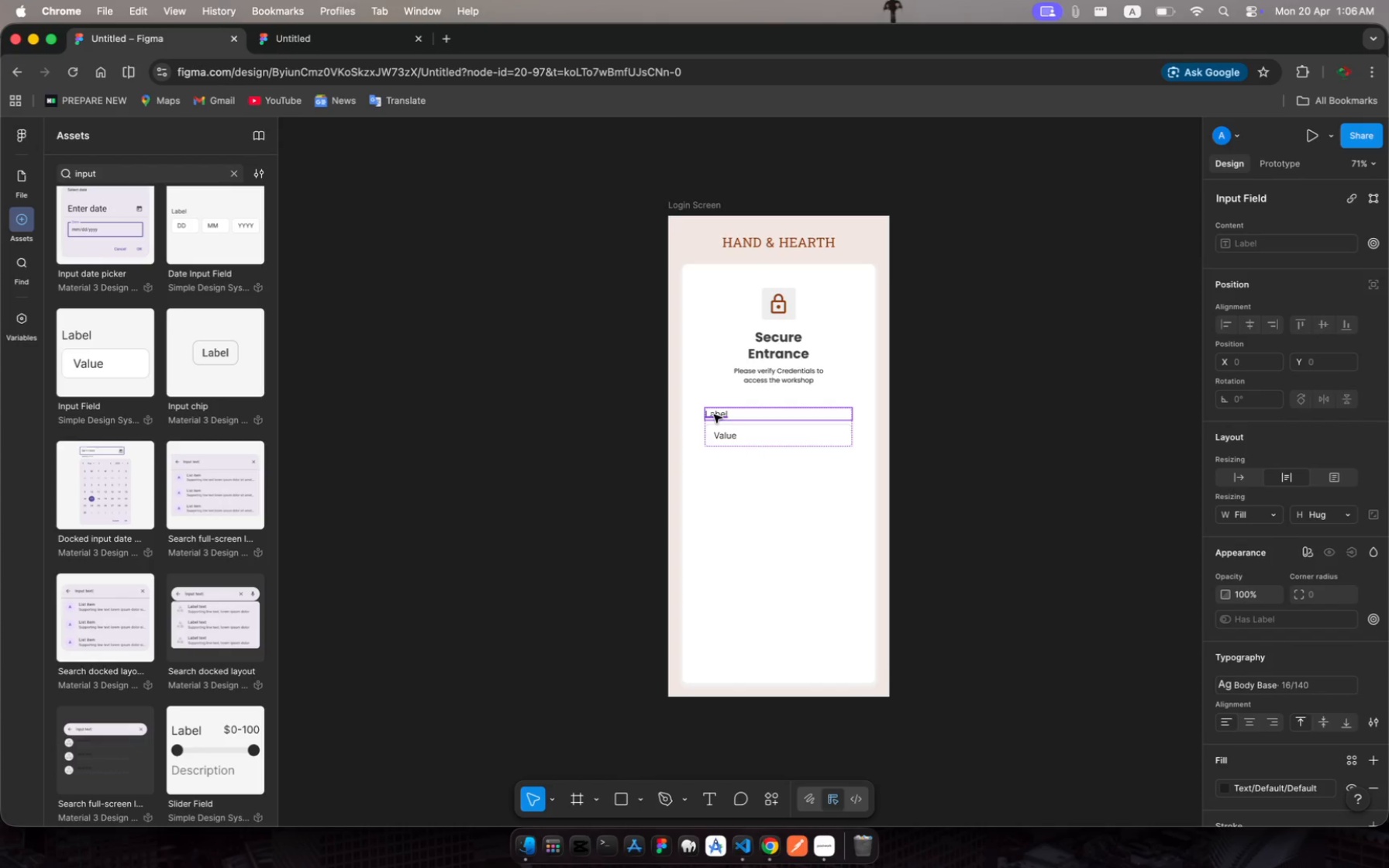 
double_click([714, 415])
 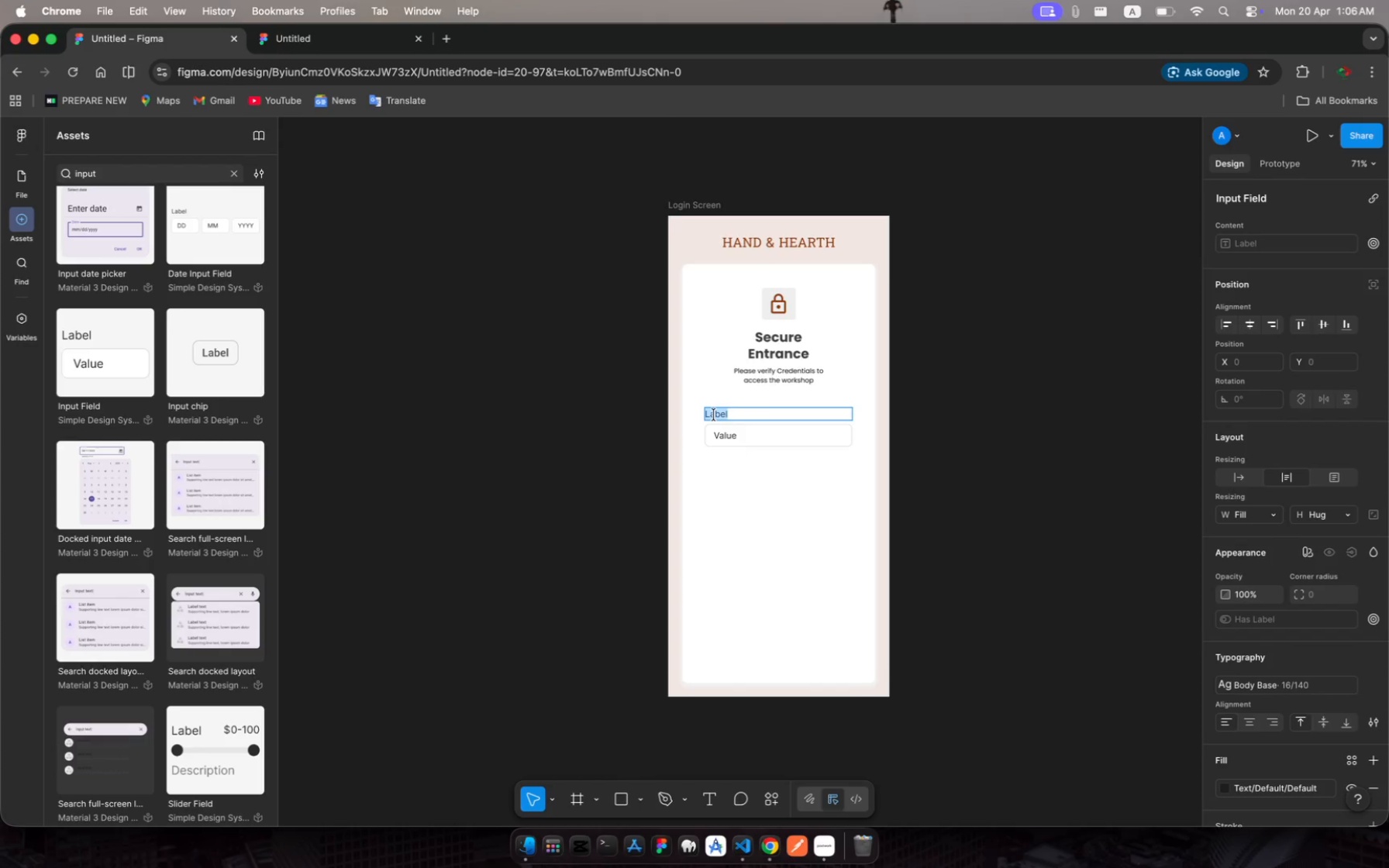 
type(Email Address)
 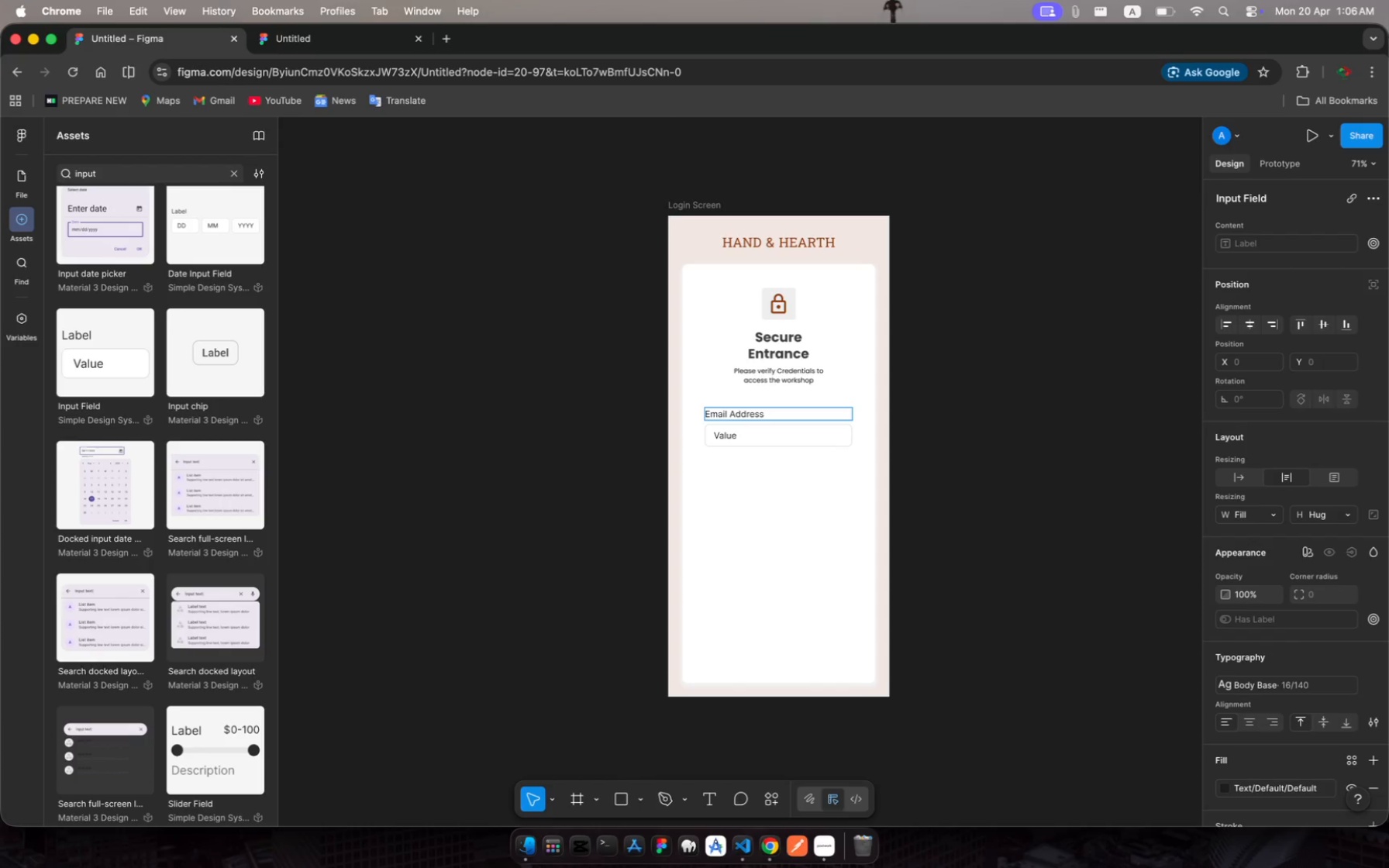 
wait(17.37)
 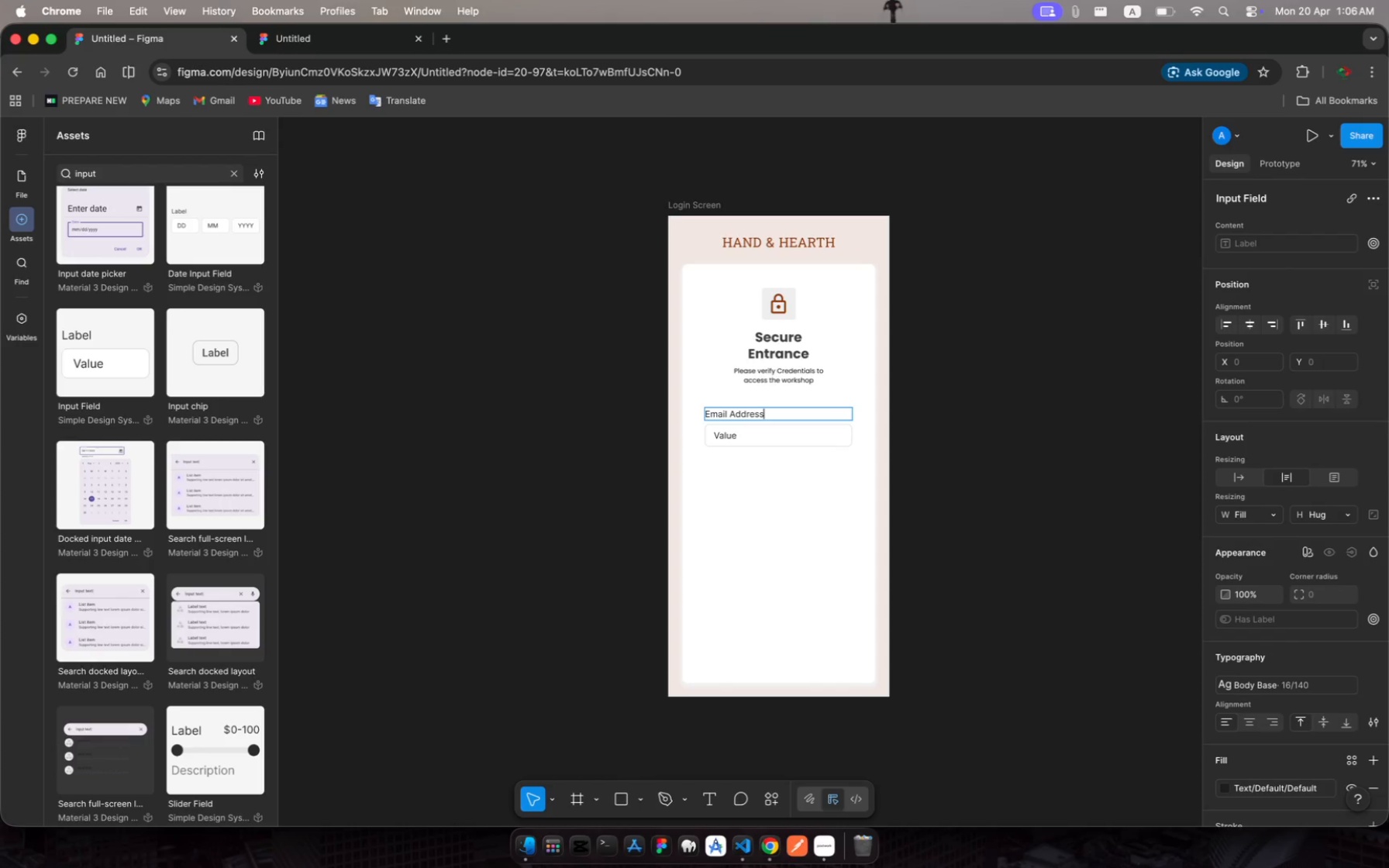 
left_click([720, 439])
 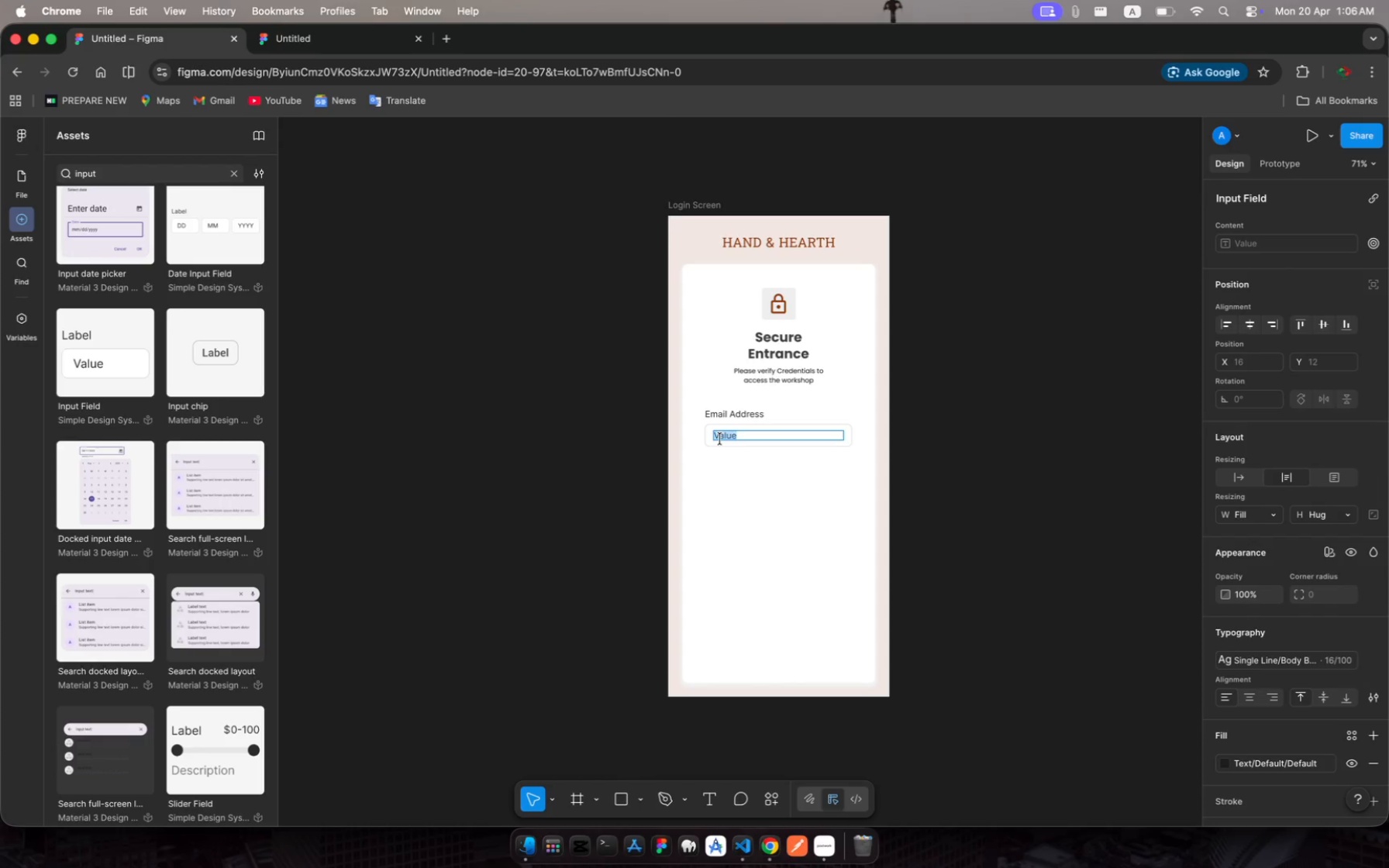 
left_click([720, 439])
 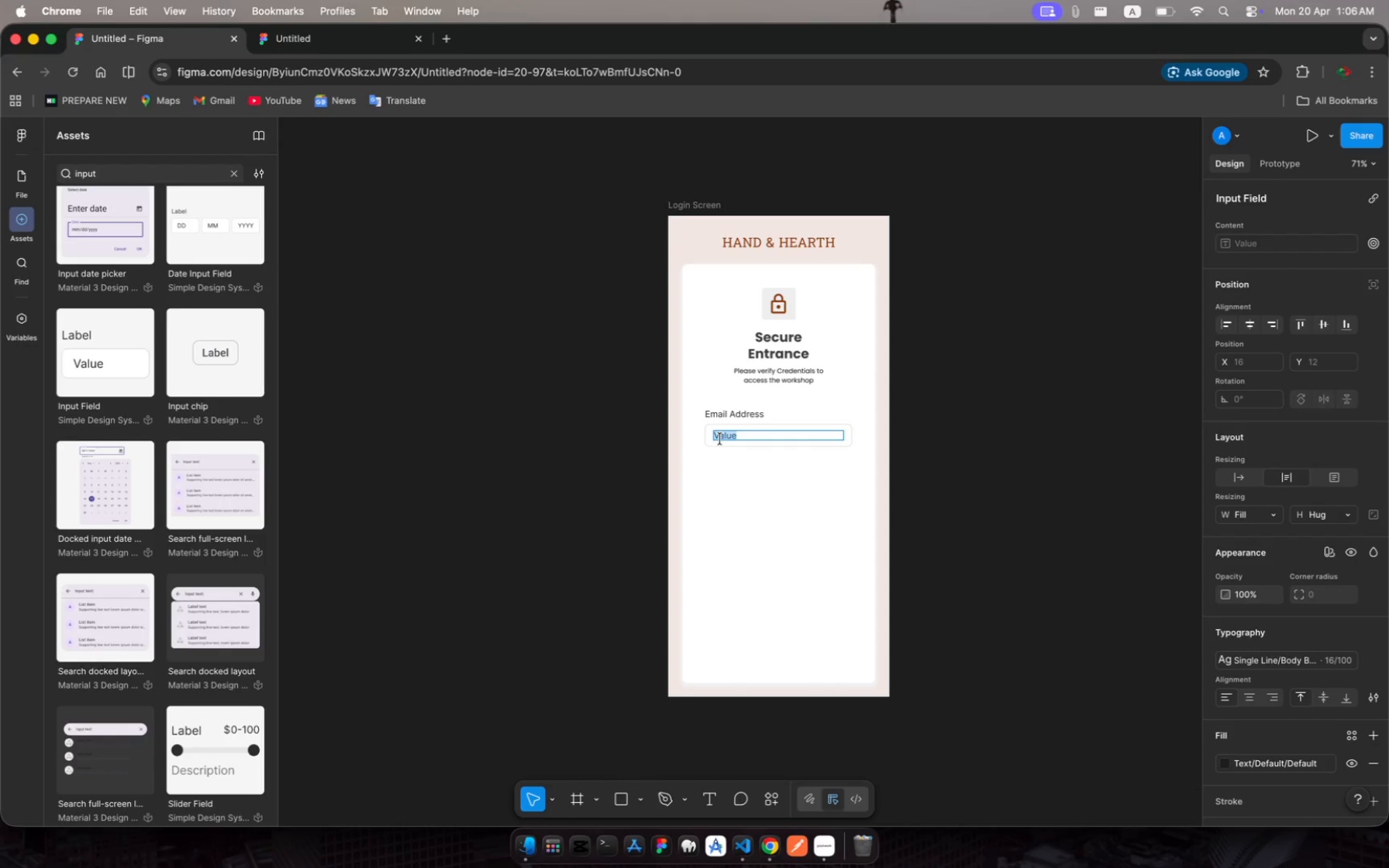 
type(artisa )
key(Backspace)
type(@handand)
 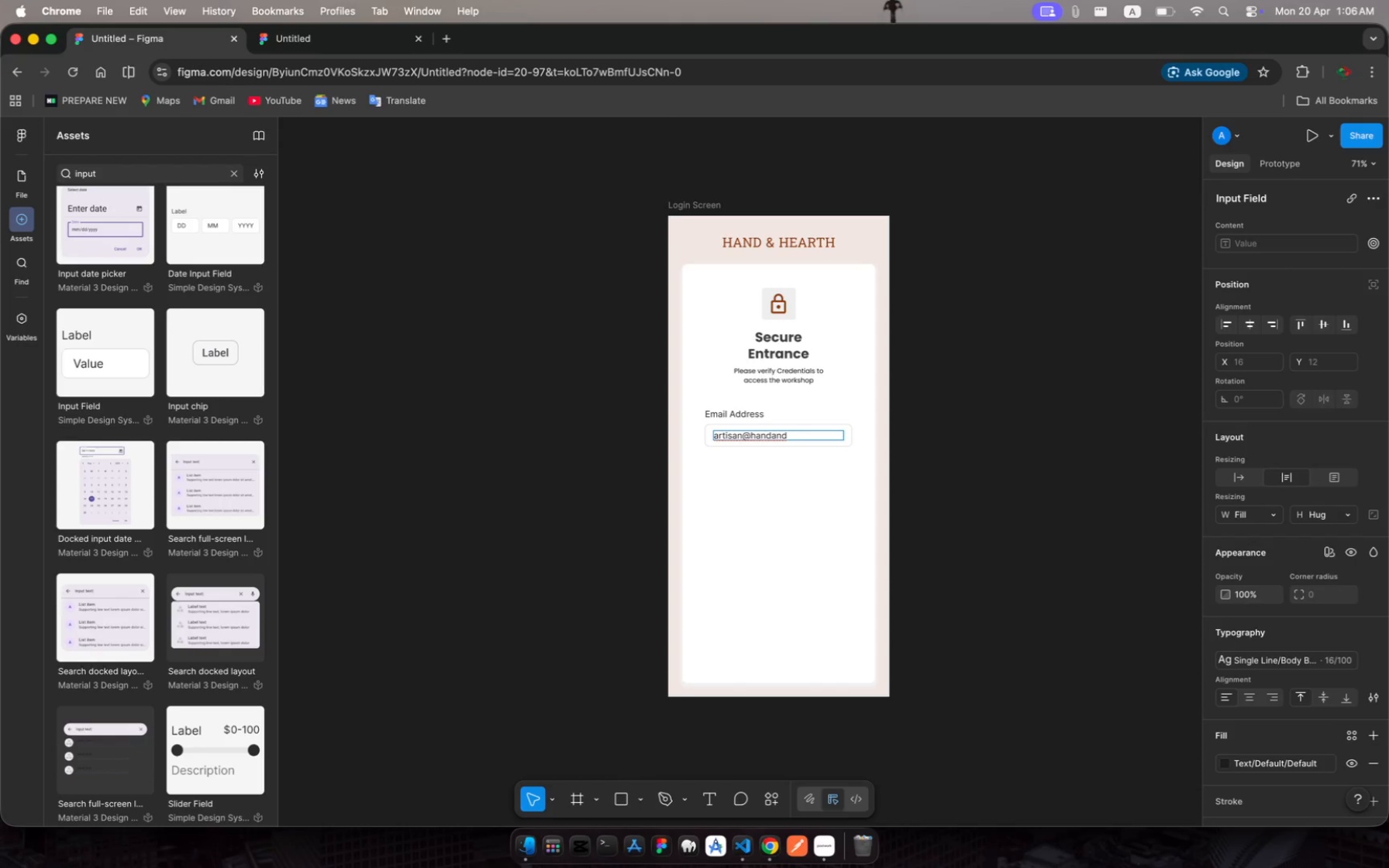 
wait(5.73)
 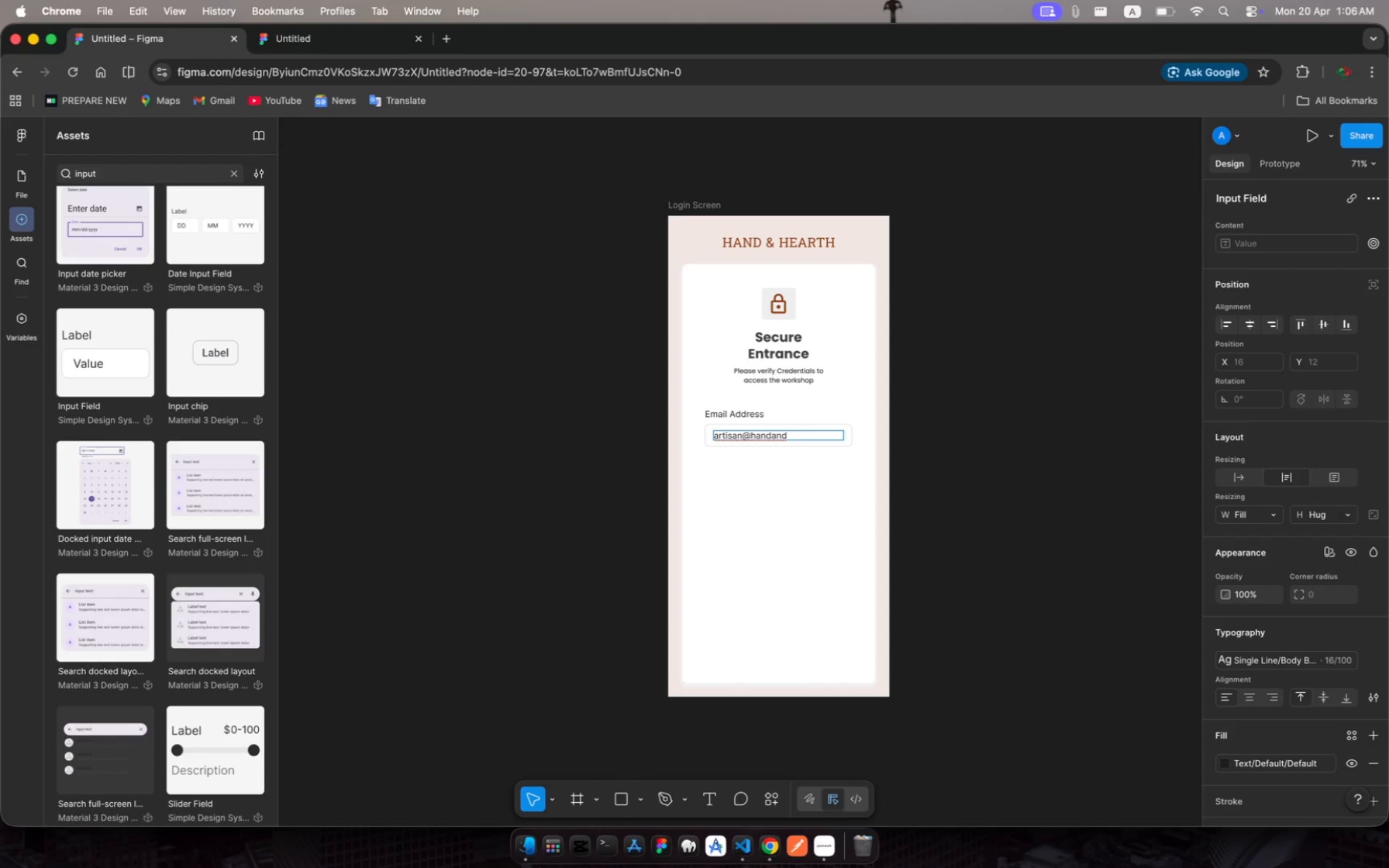 
type(hearth.com)
 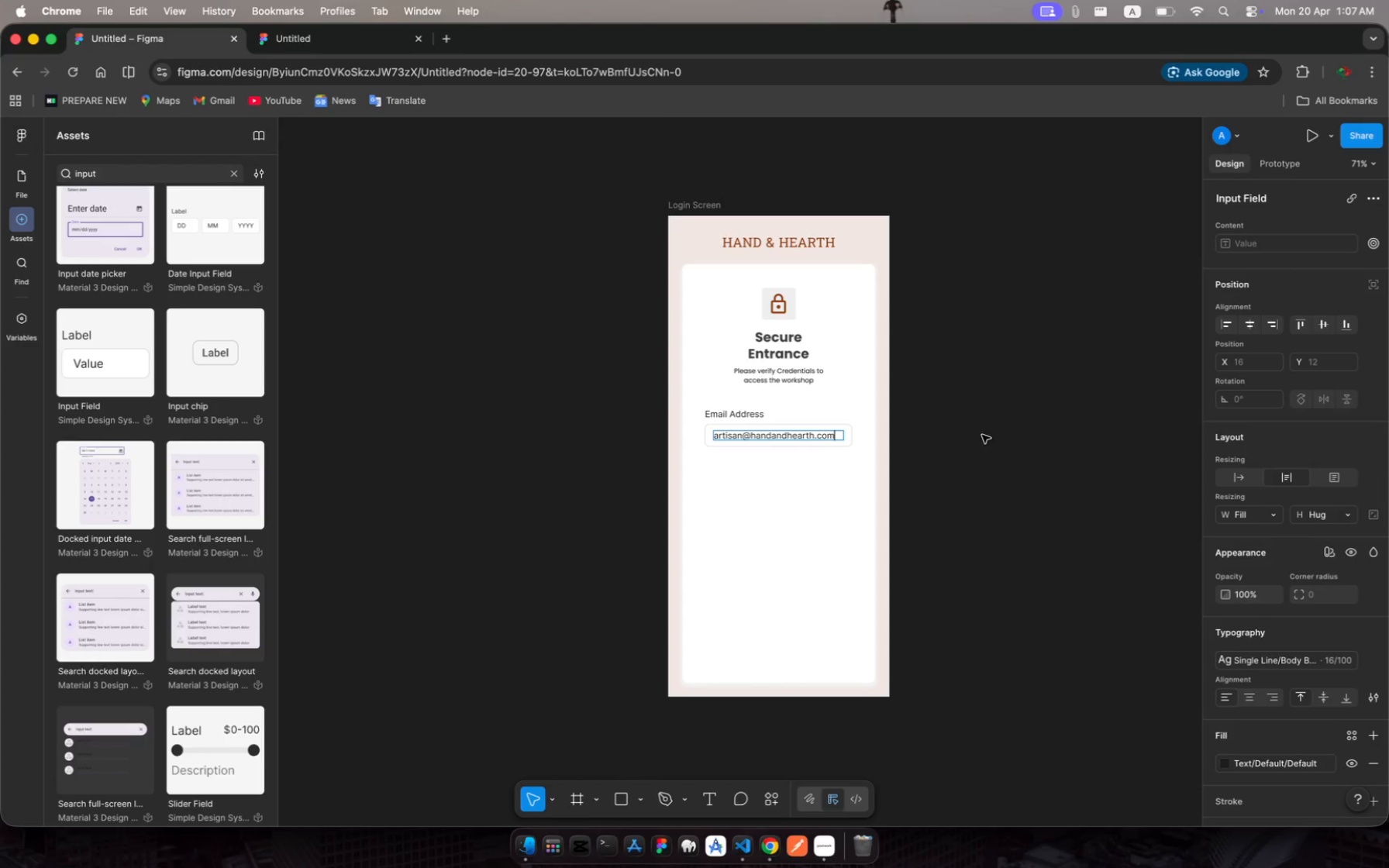 
left_click([1015, 433])
 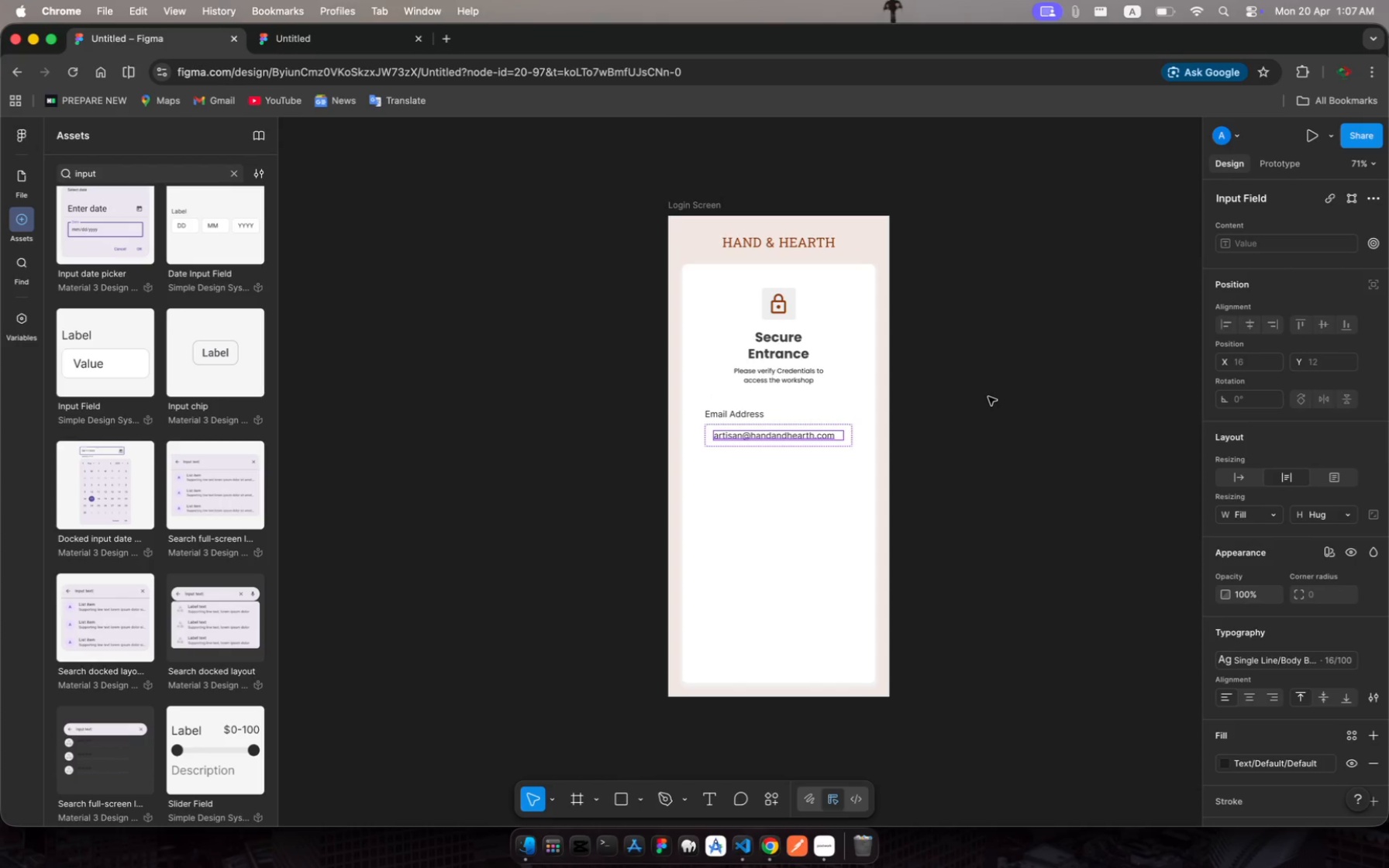 
left_click([988, 397])
 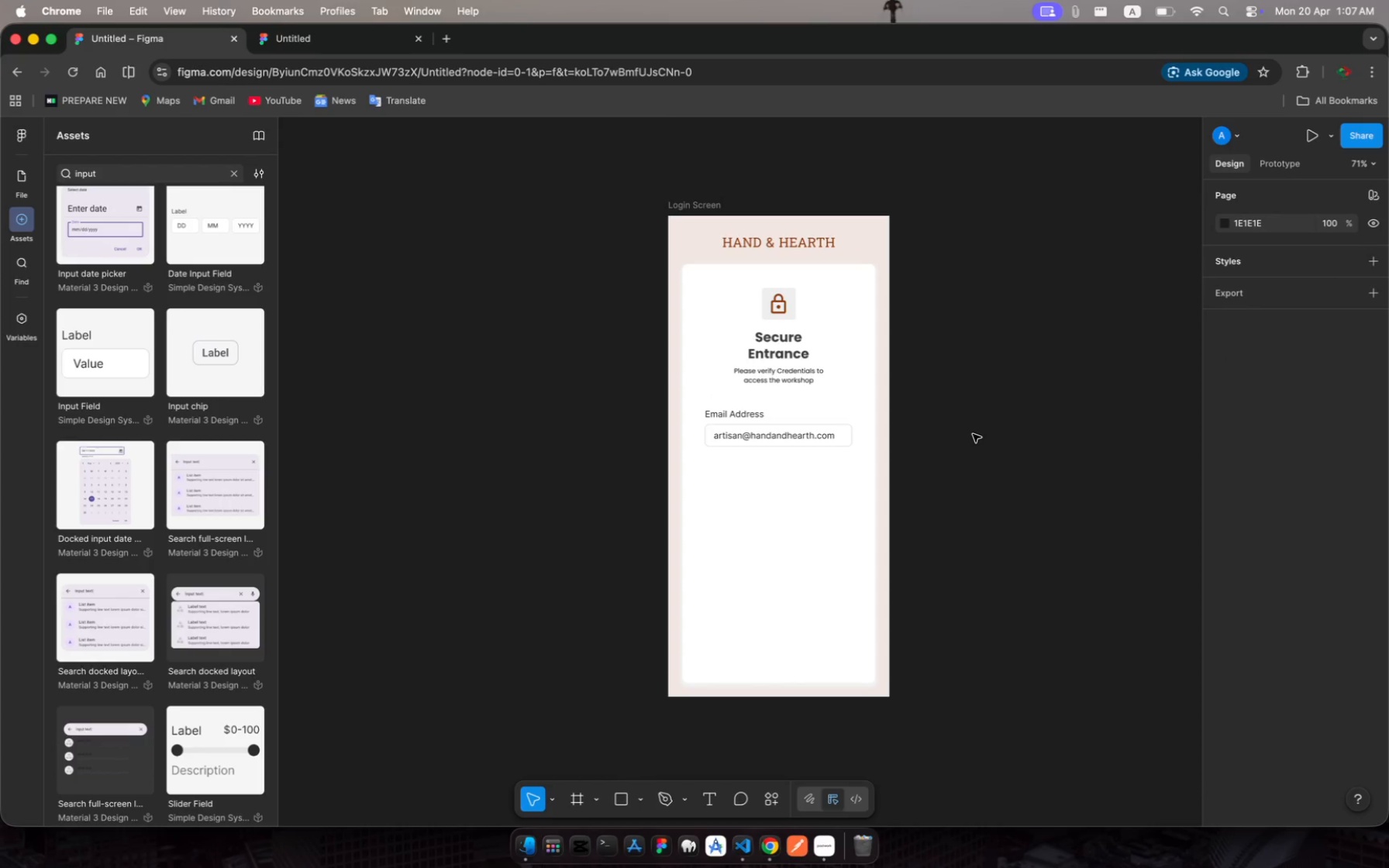 
scroll: coordinate [973, 434], scroll_direction: down, amount: 7.0
 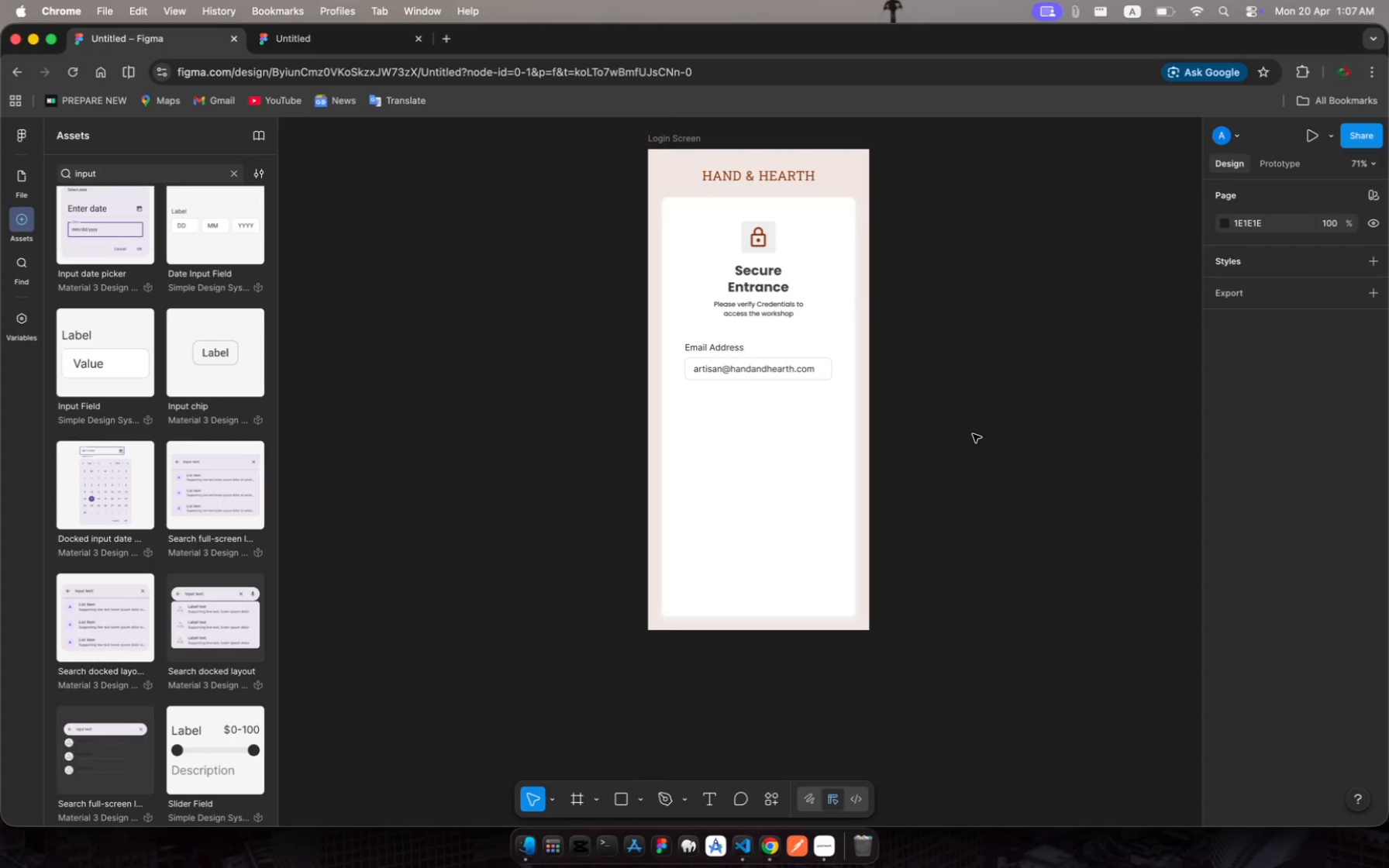 
wait(8.91)
 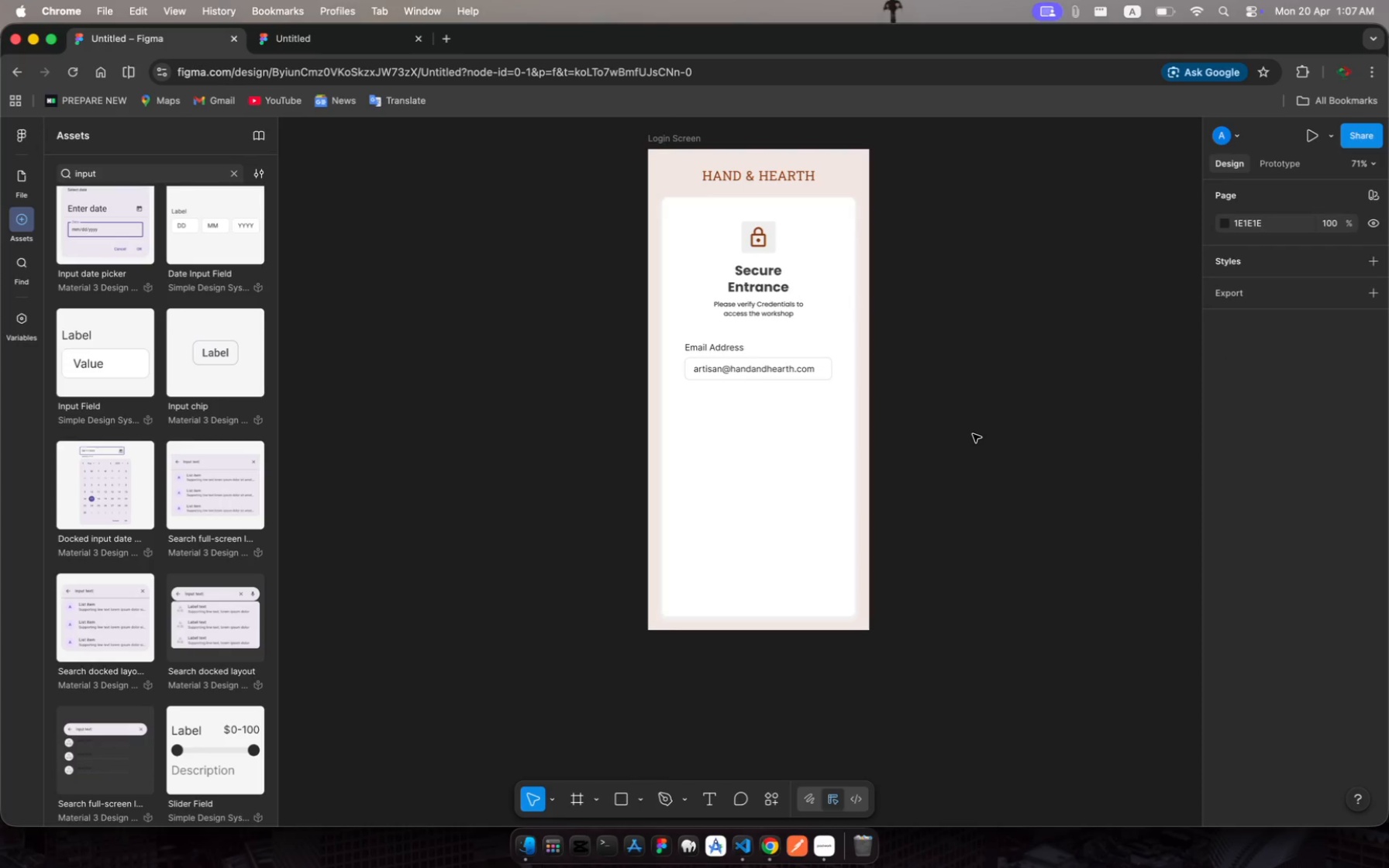 
left_click([823, 851])